 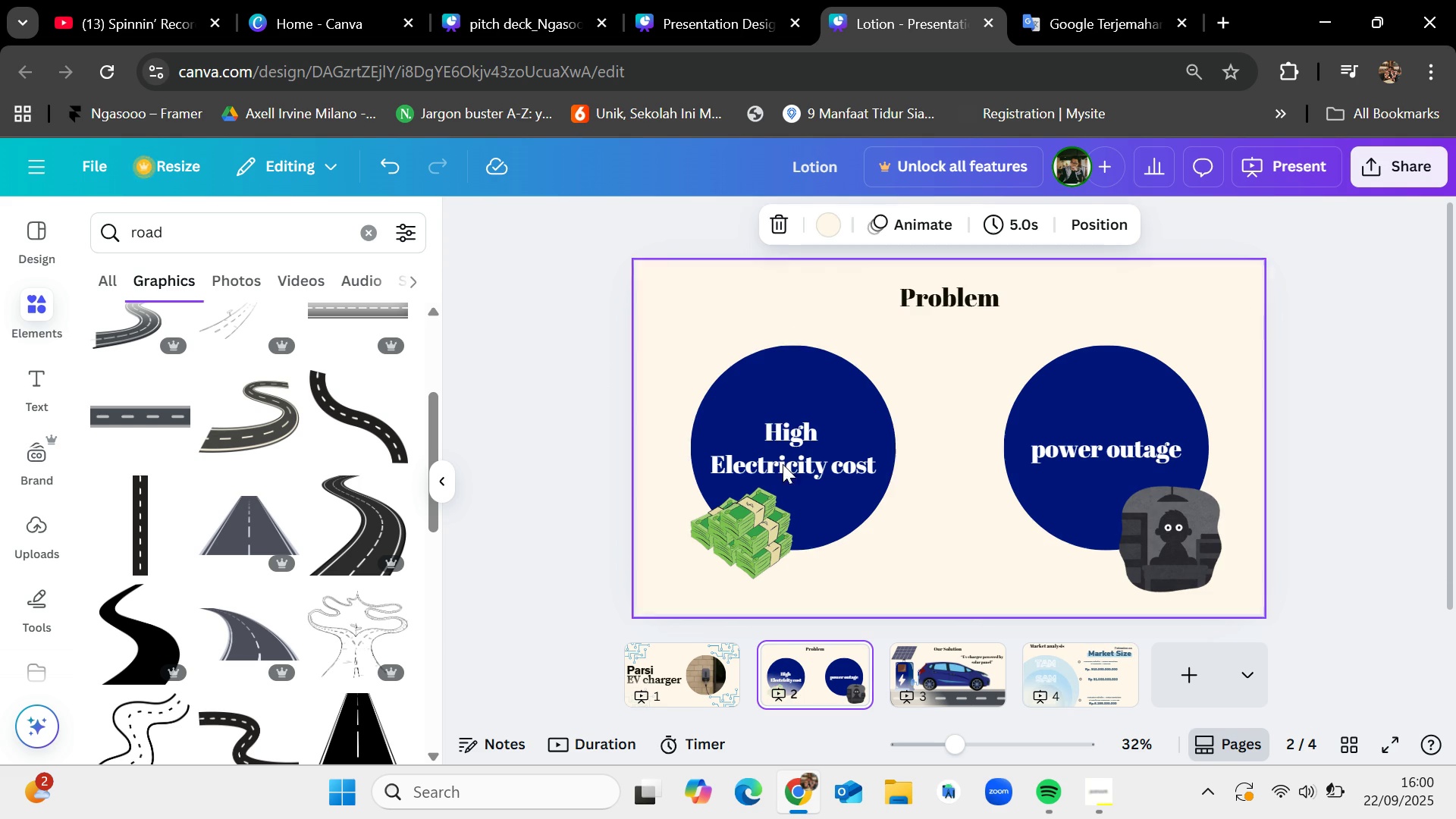 
left_click([758, 358])
 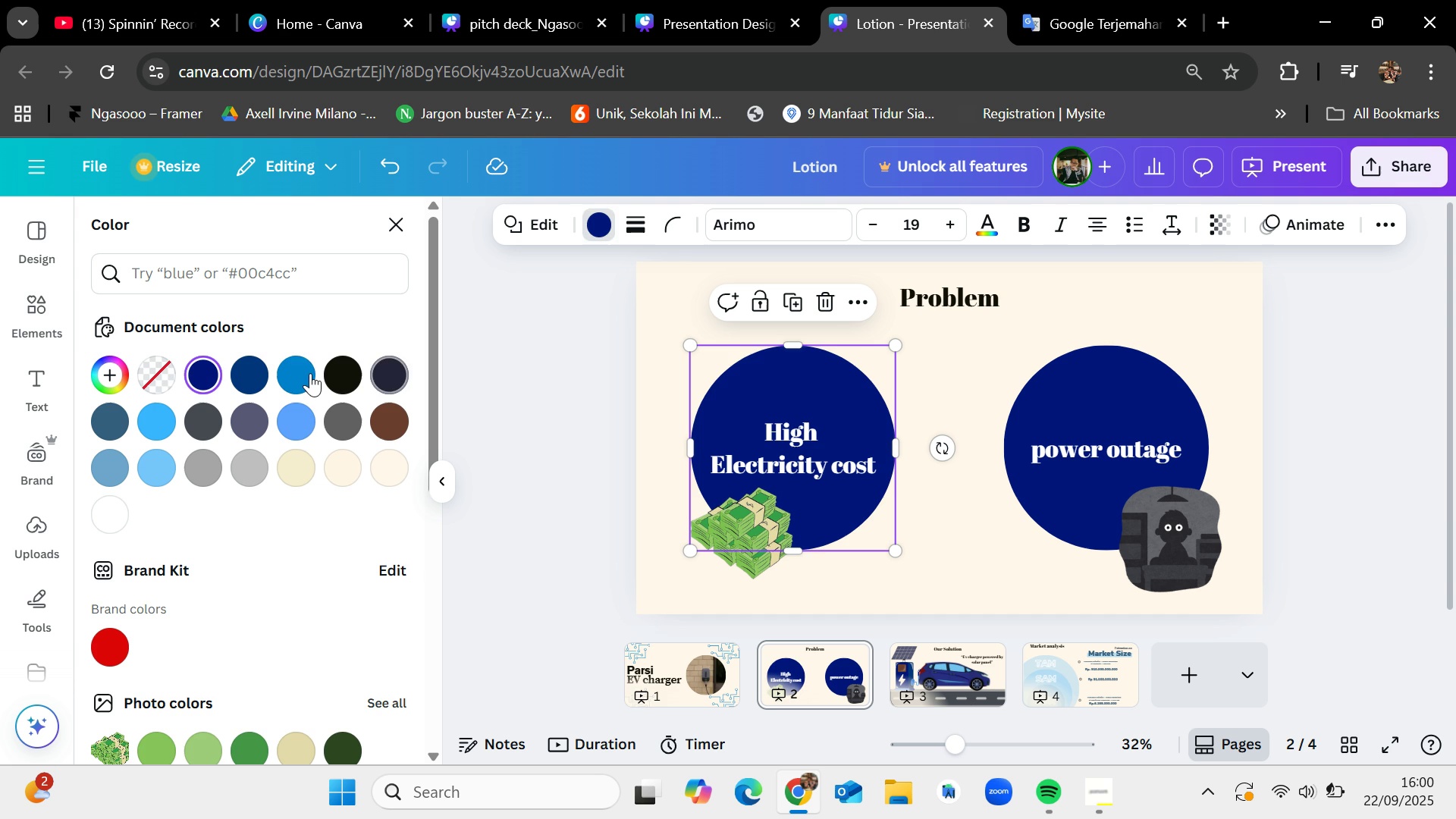 
left_click([309, 416])
 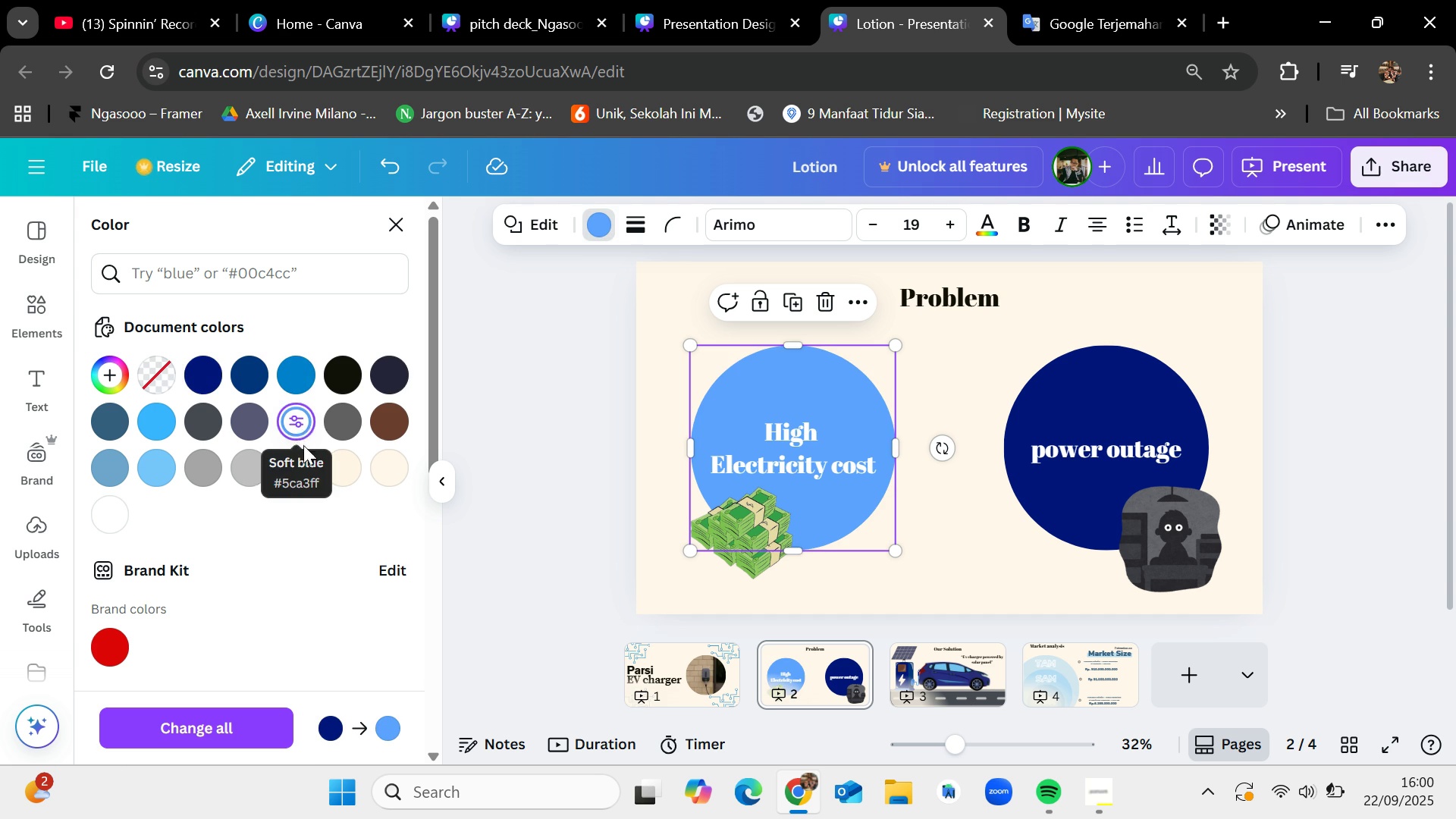 
scroll: coordinate [304, 452], scroll_direction: down, amount: 4.0
 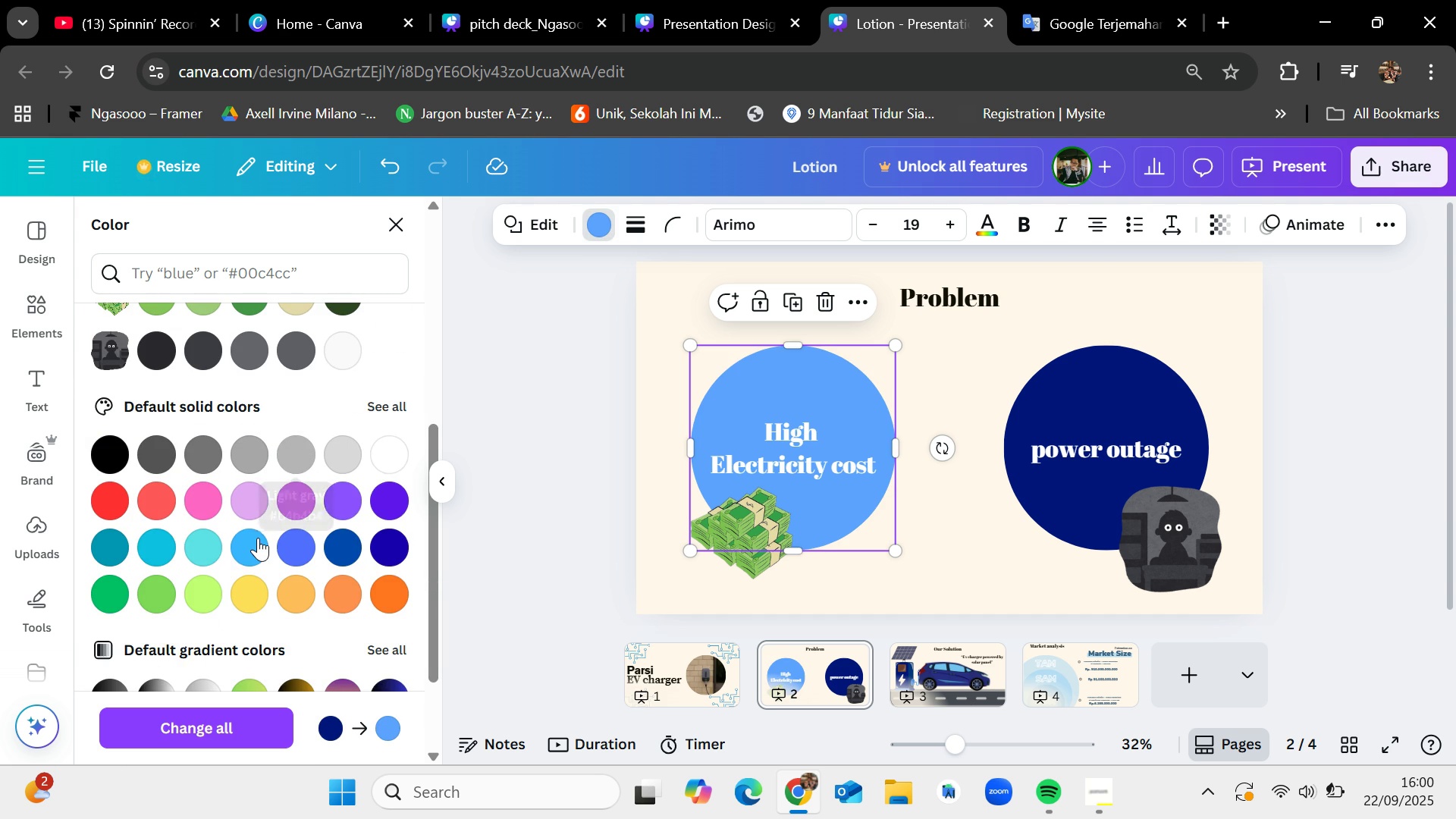 
left_click([258, 538])
 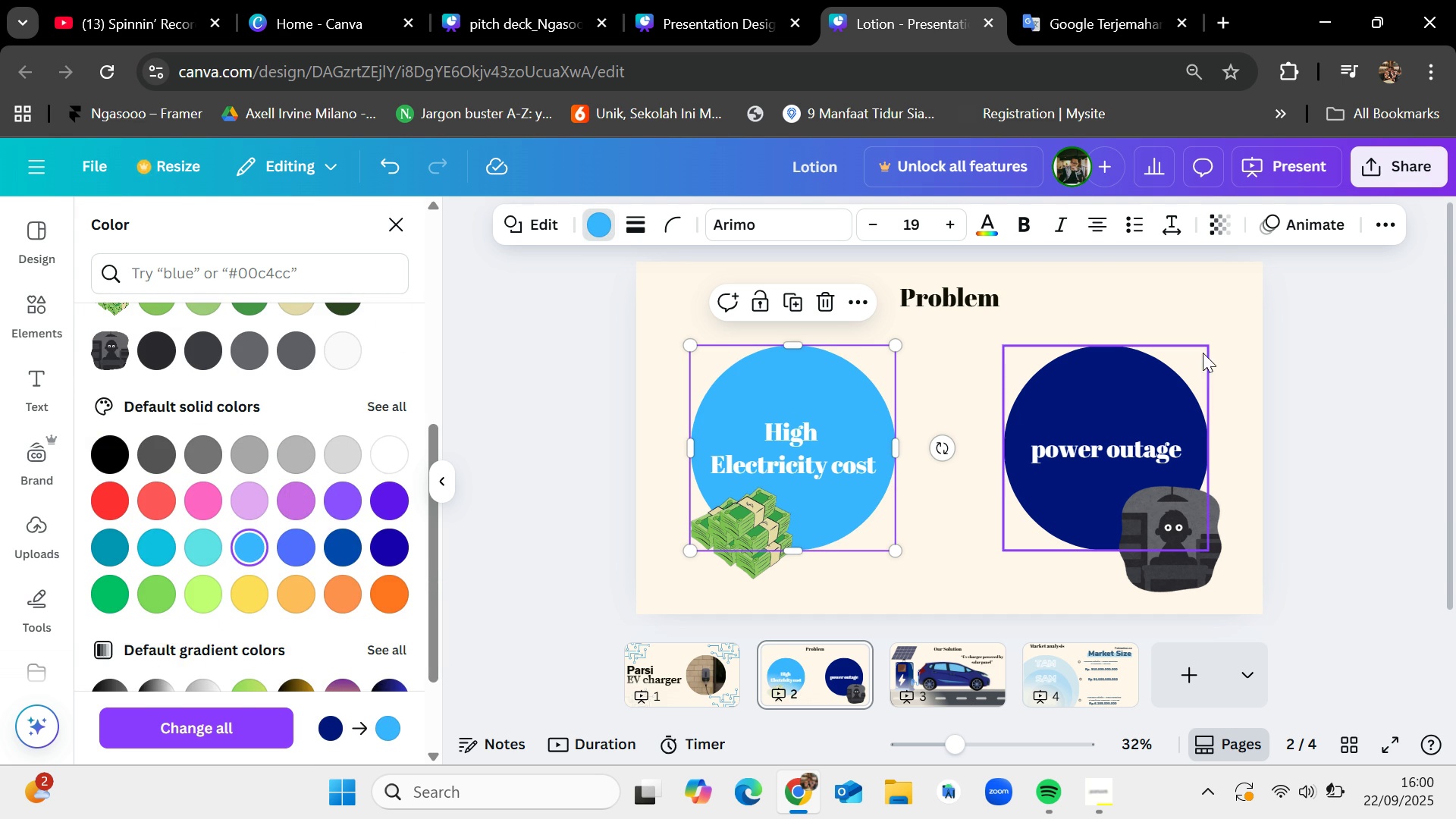 
left_click([1132, 377])
 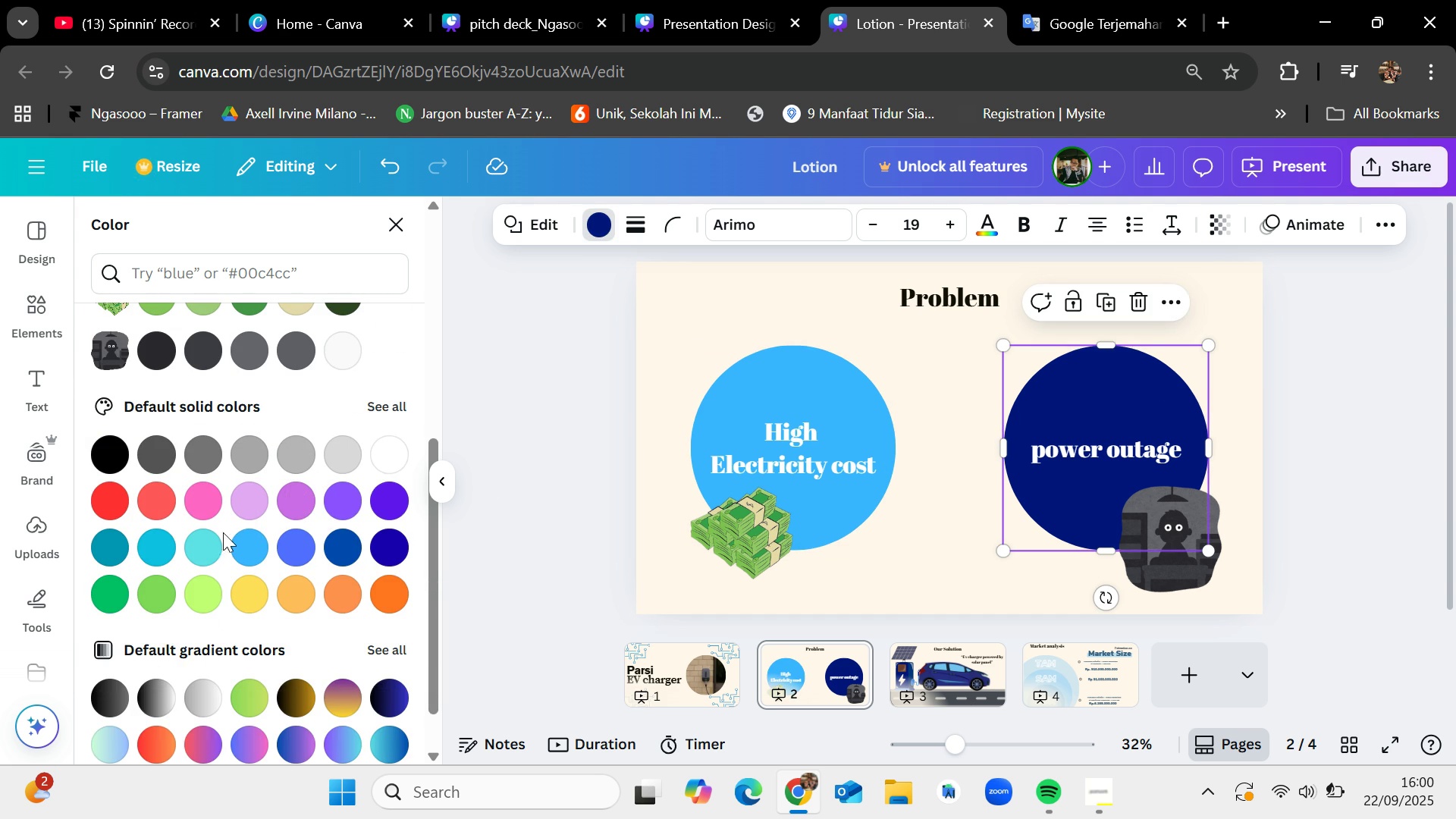 
left_click([202, 538])
 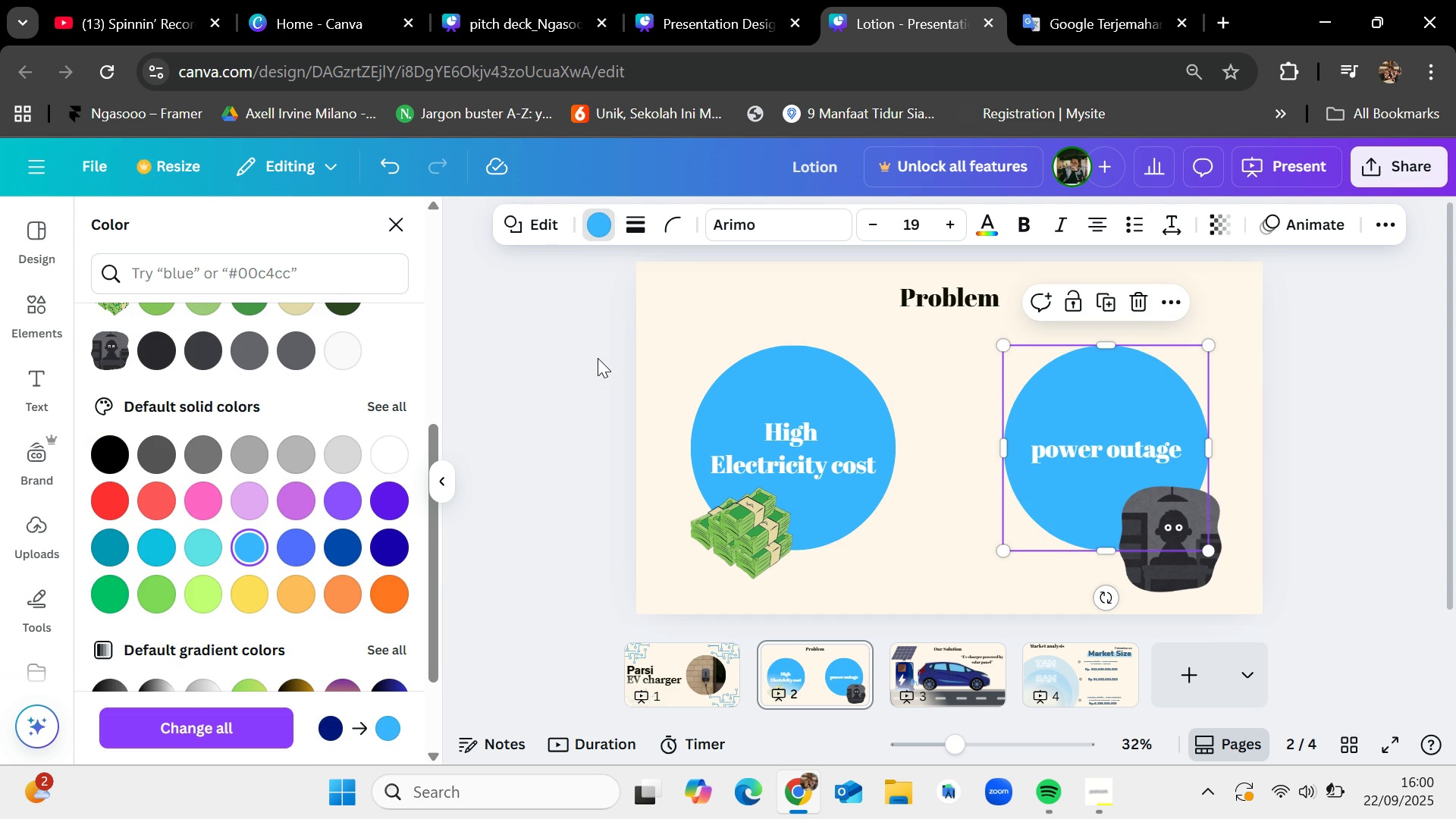 
left_click([598, 358])
 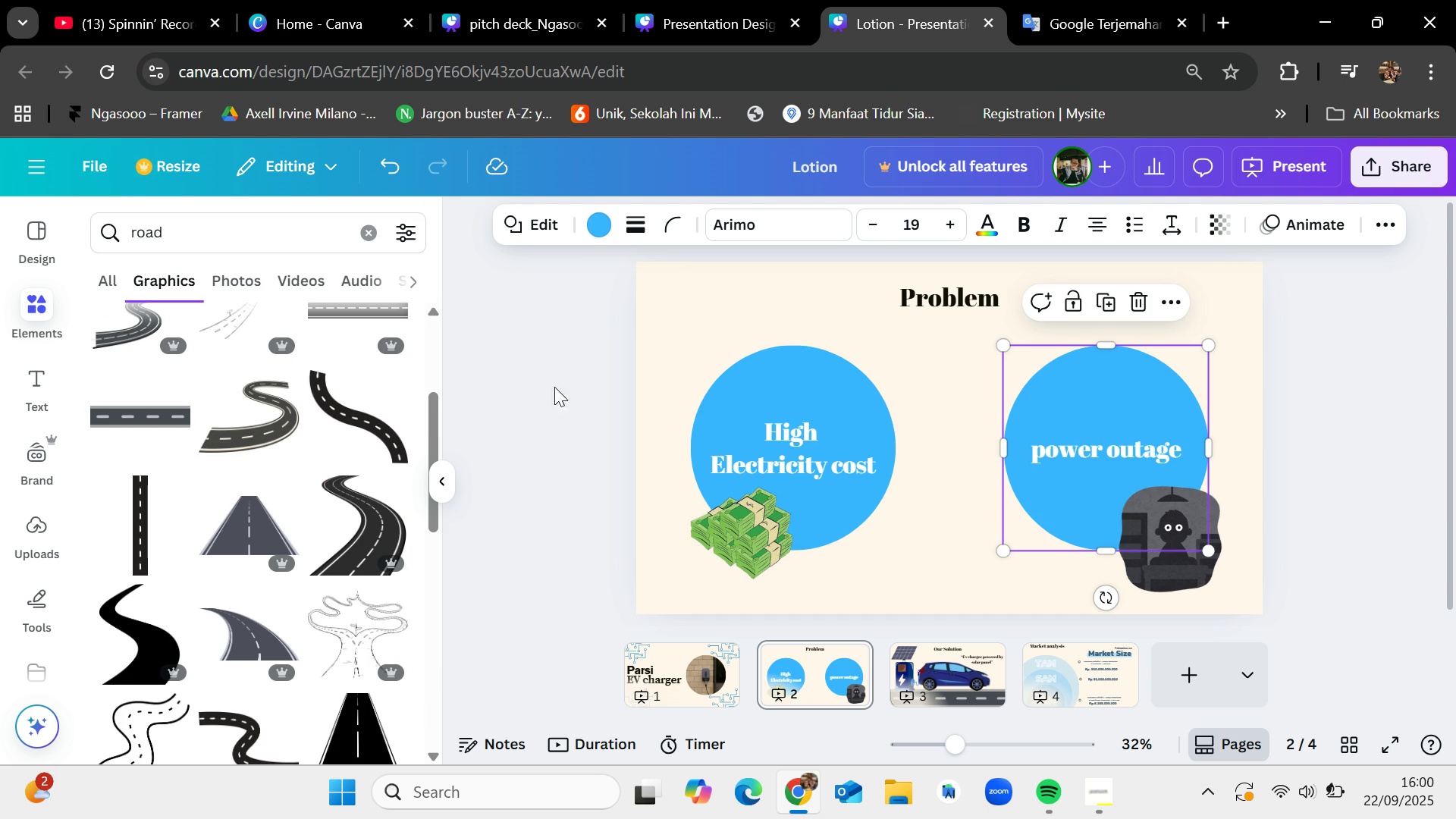 
left_click([526, 391])
 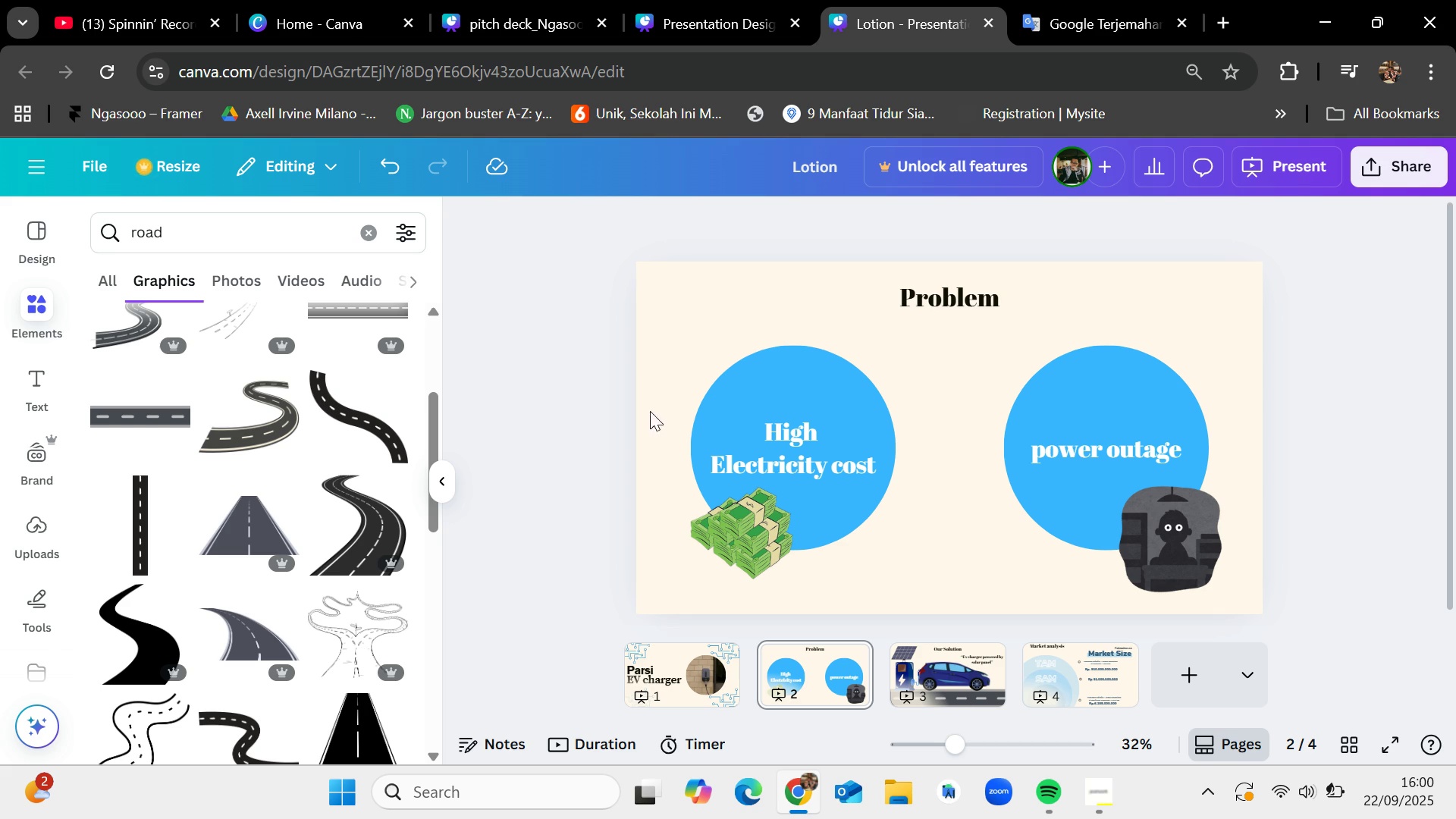 
mouse_move([946, 658])
 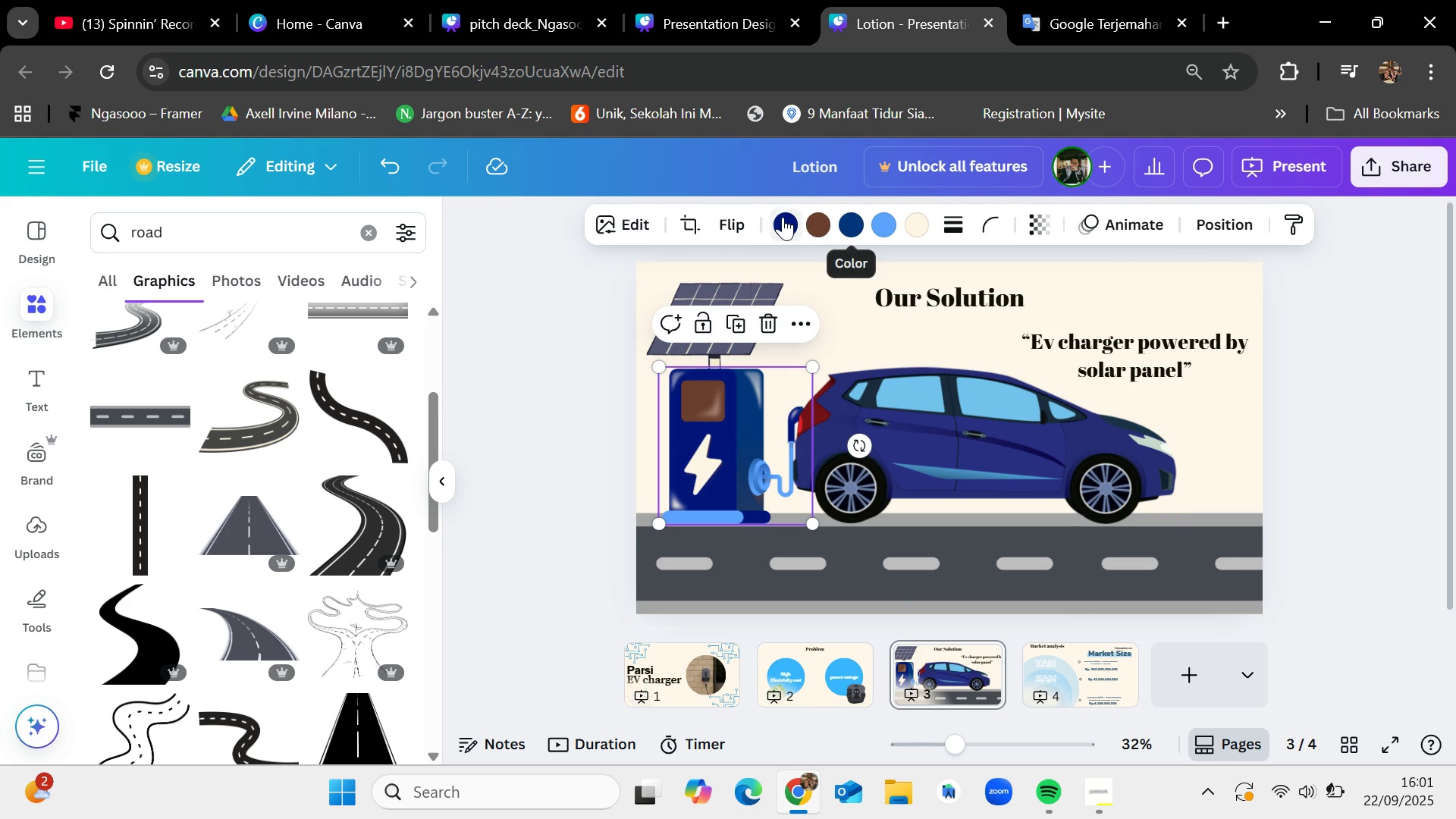 
left_click([783, 217])
 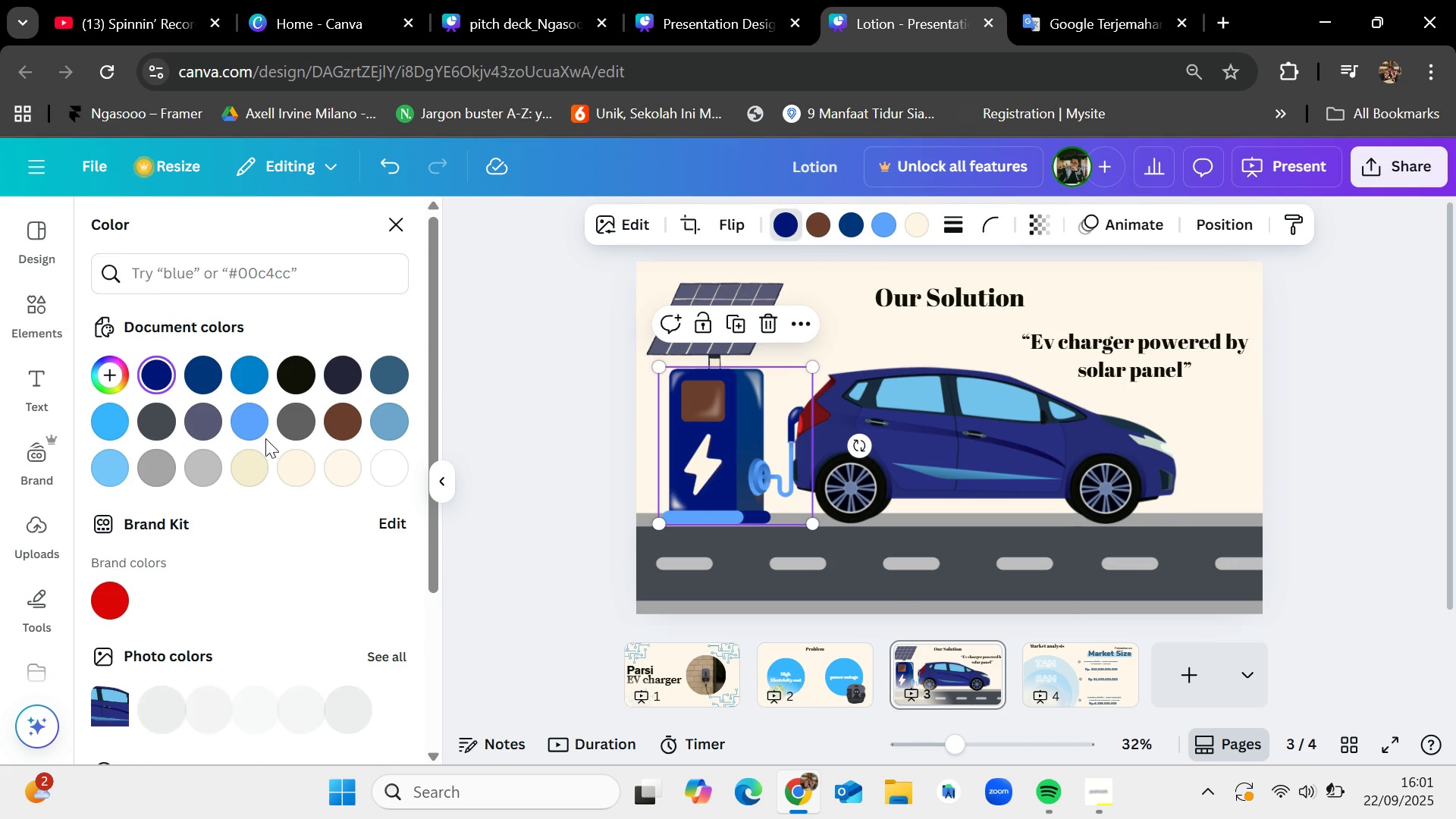 
left_click([256, 413])
 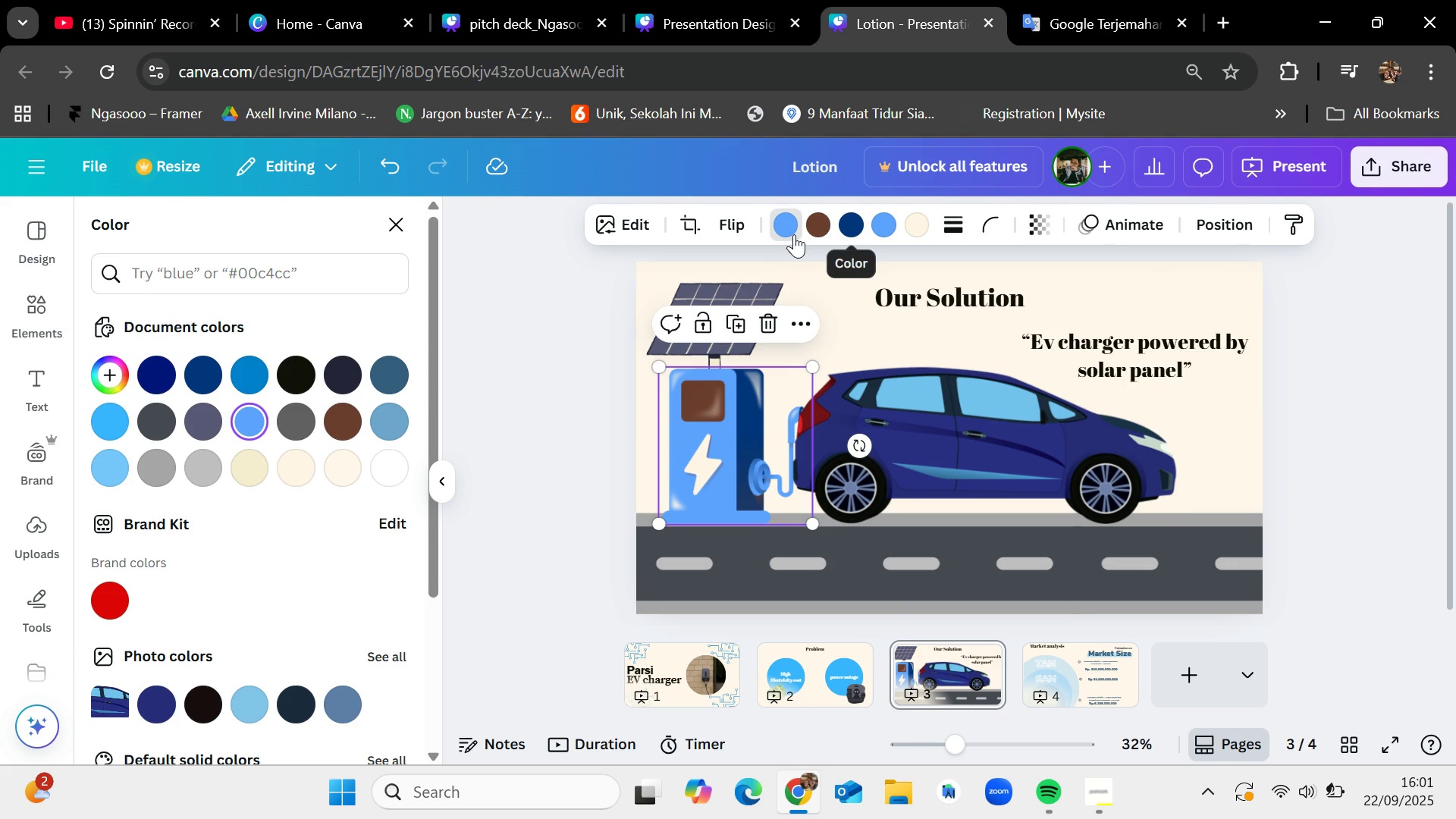 
left_click([817, 226])
 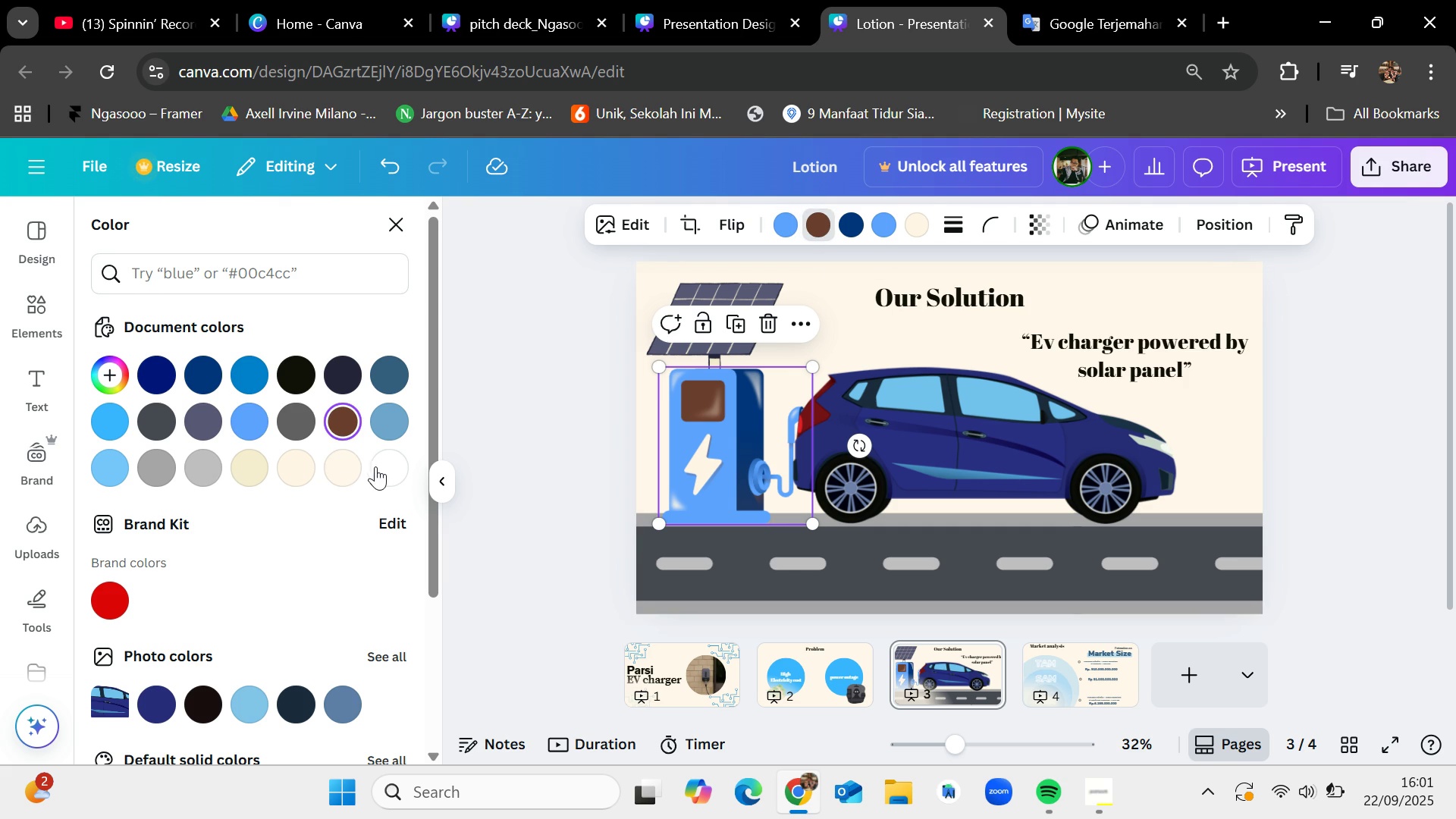 
left_click([381, 465])
 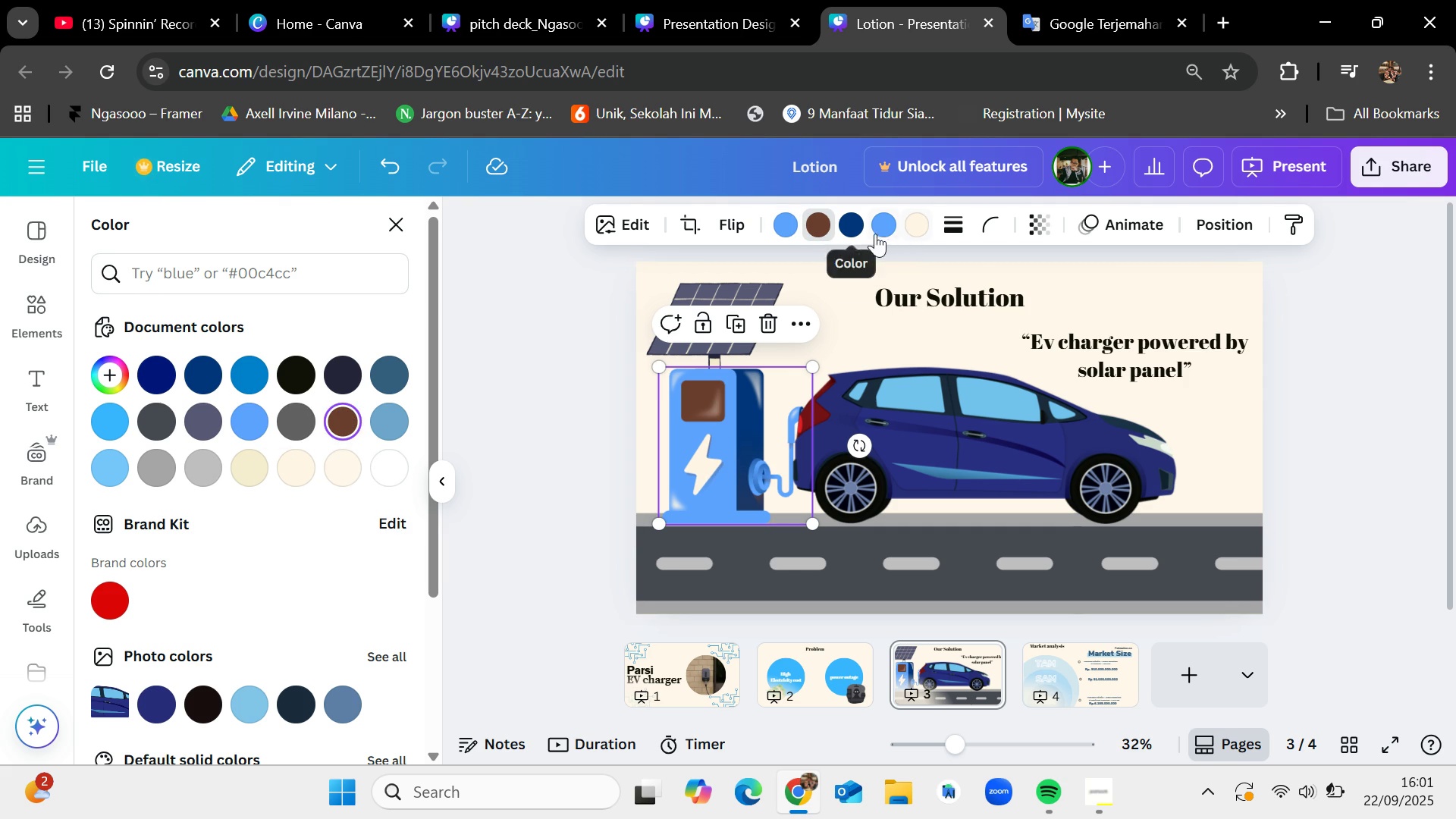 
wait(5.36)
 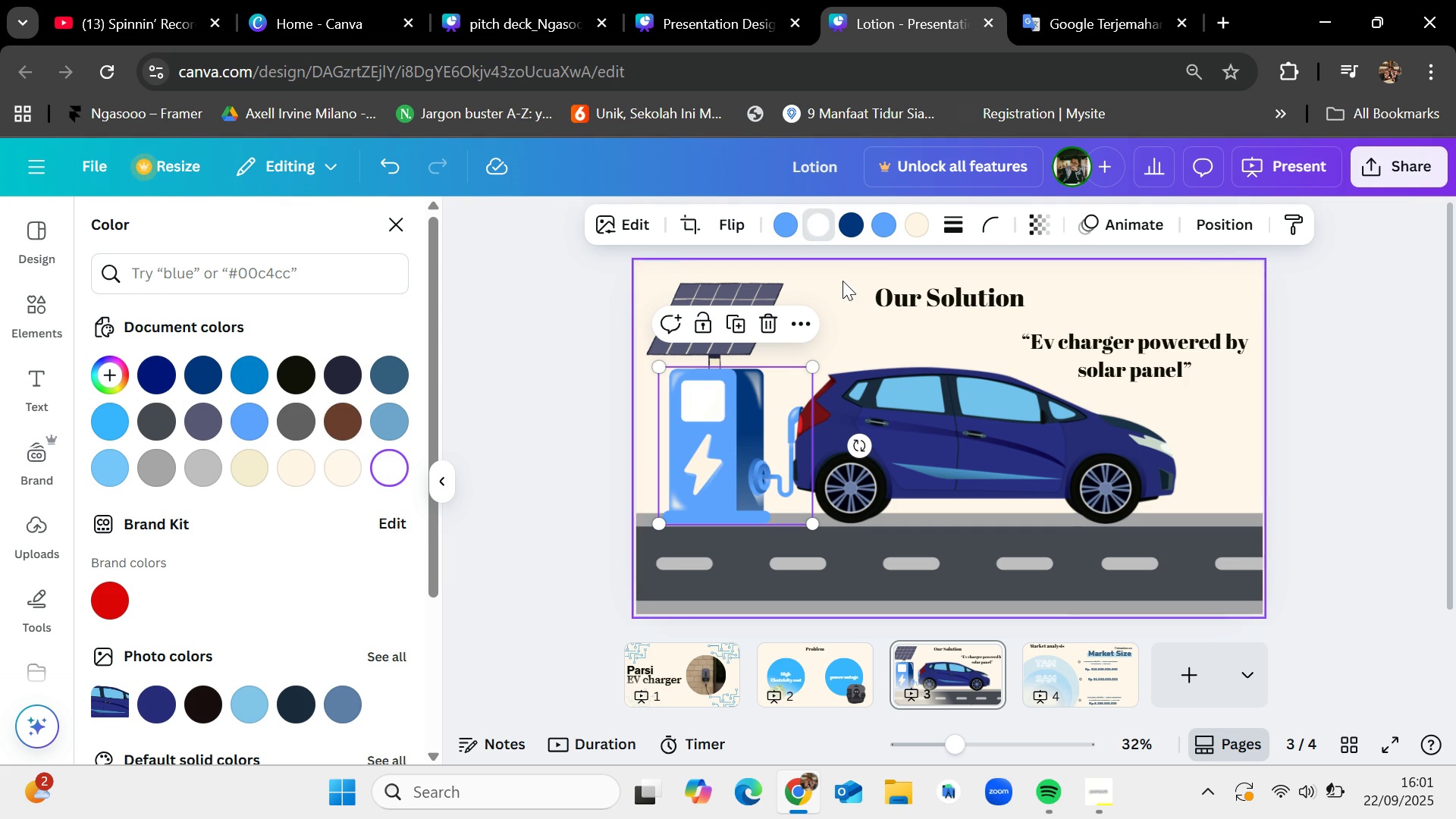 
left_click([249, 426])
 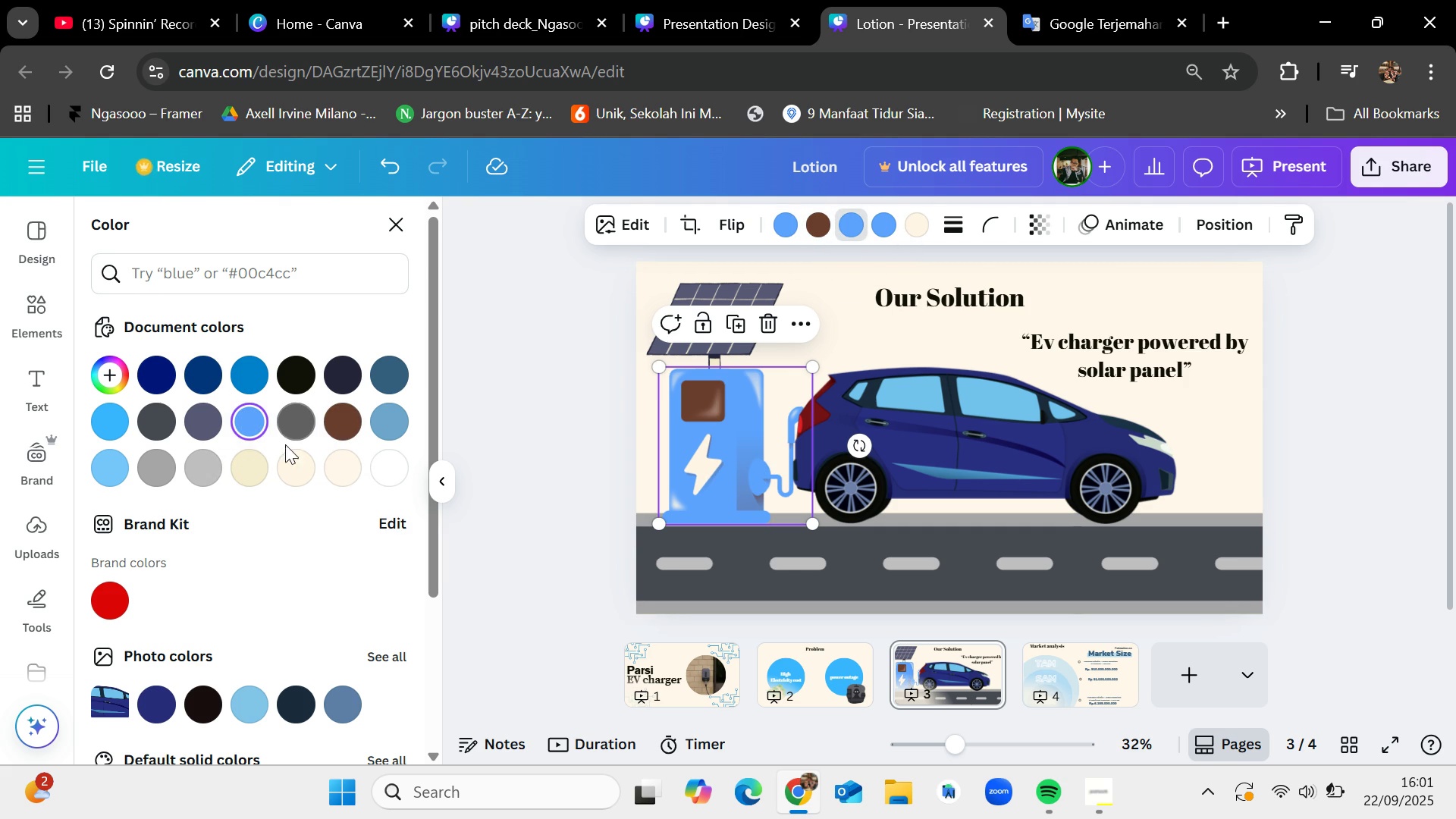 
left_click([255, 379])
 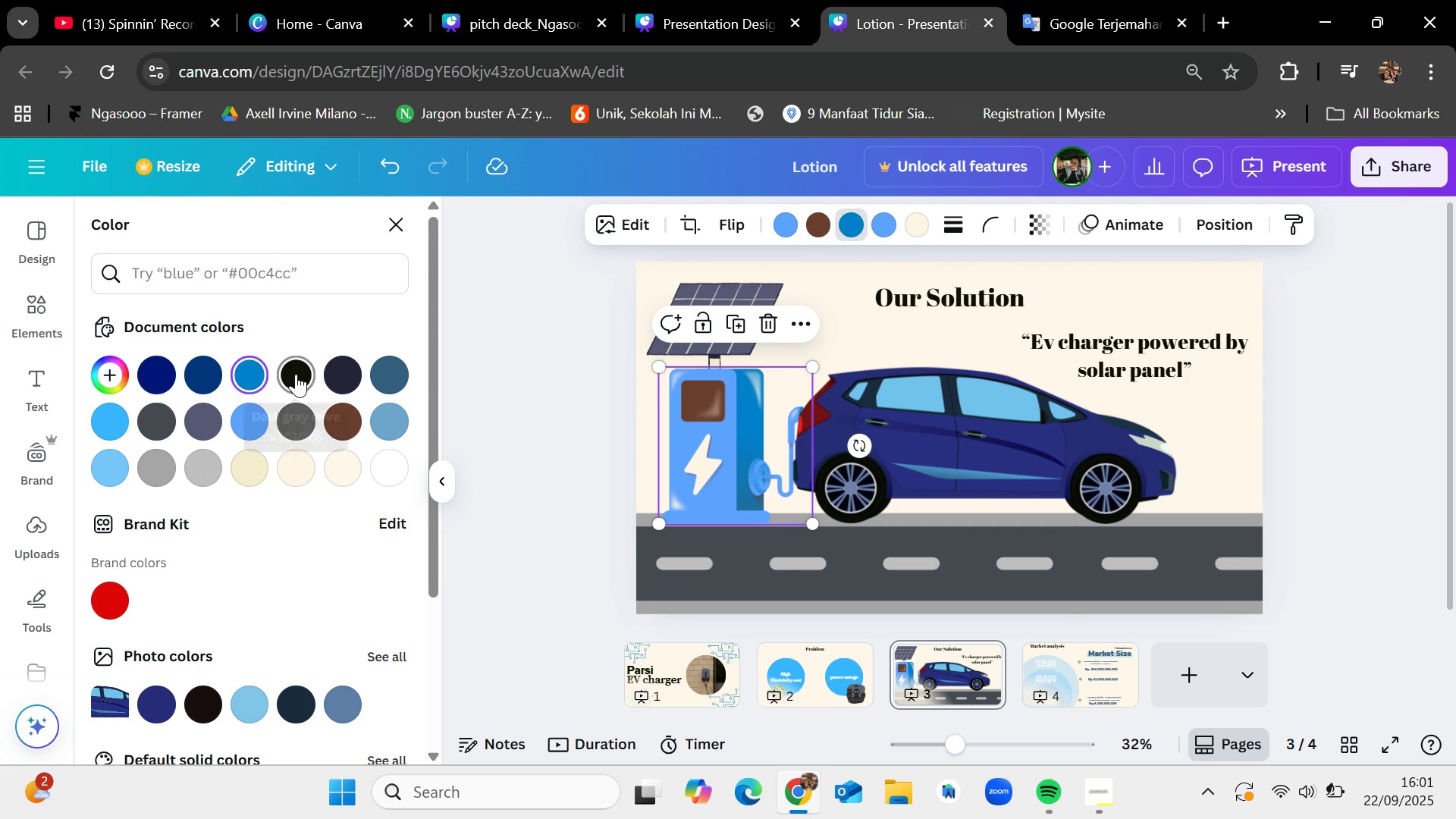 
left_click([296, 374])
 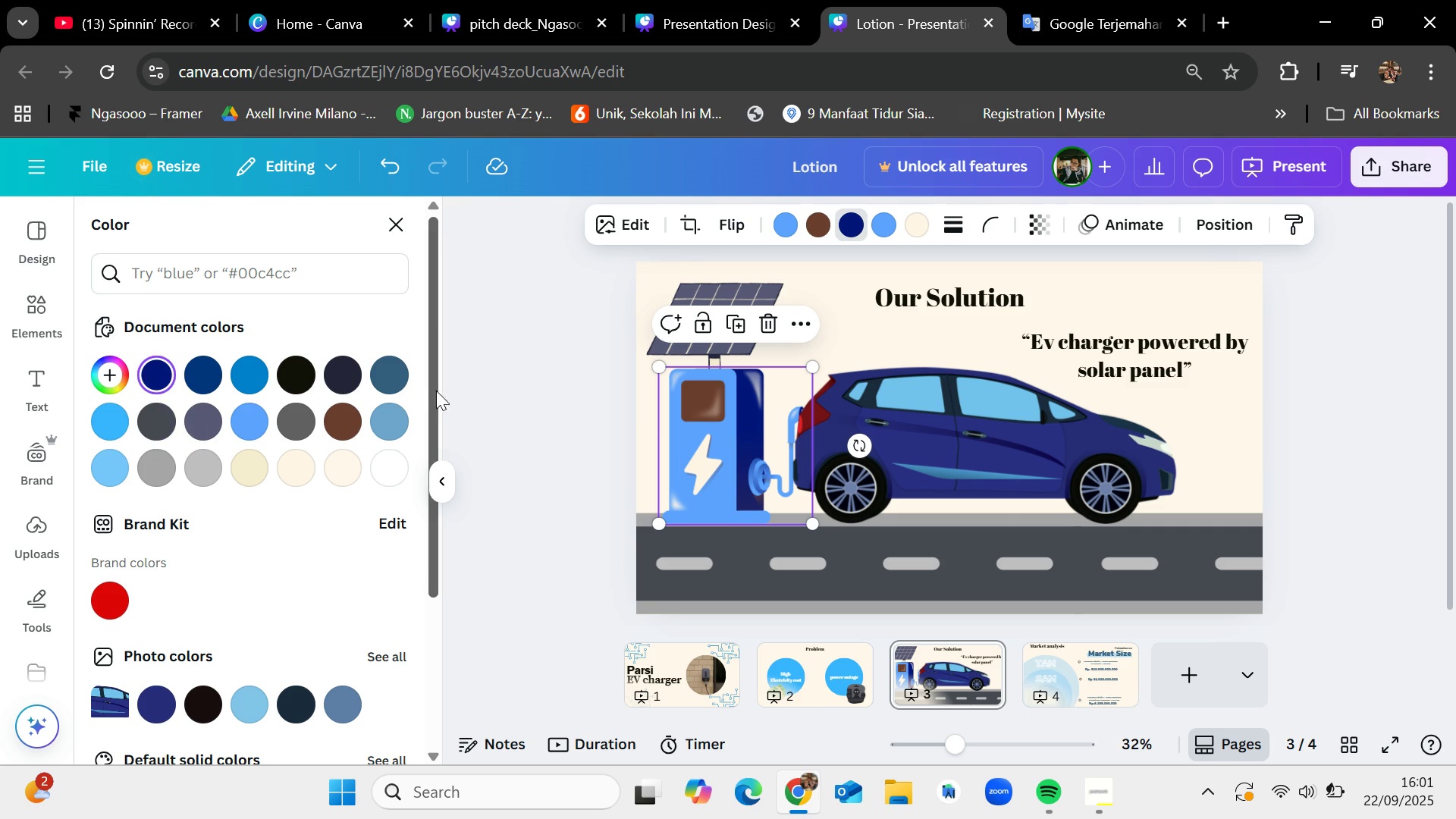 
left_click([535, 385])
 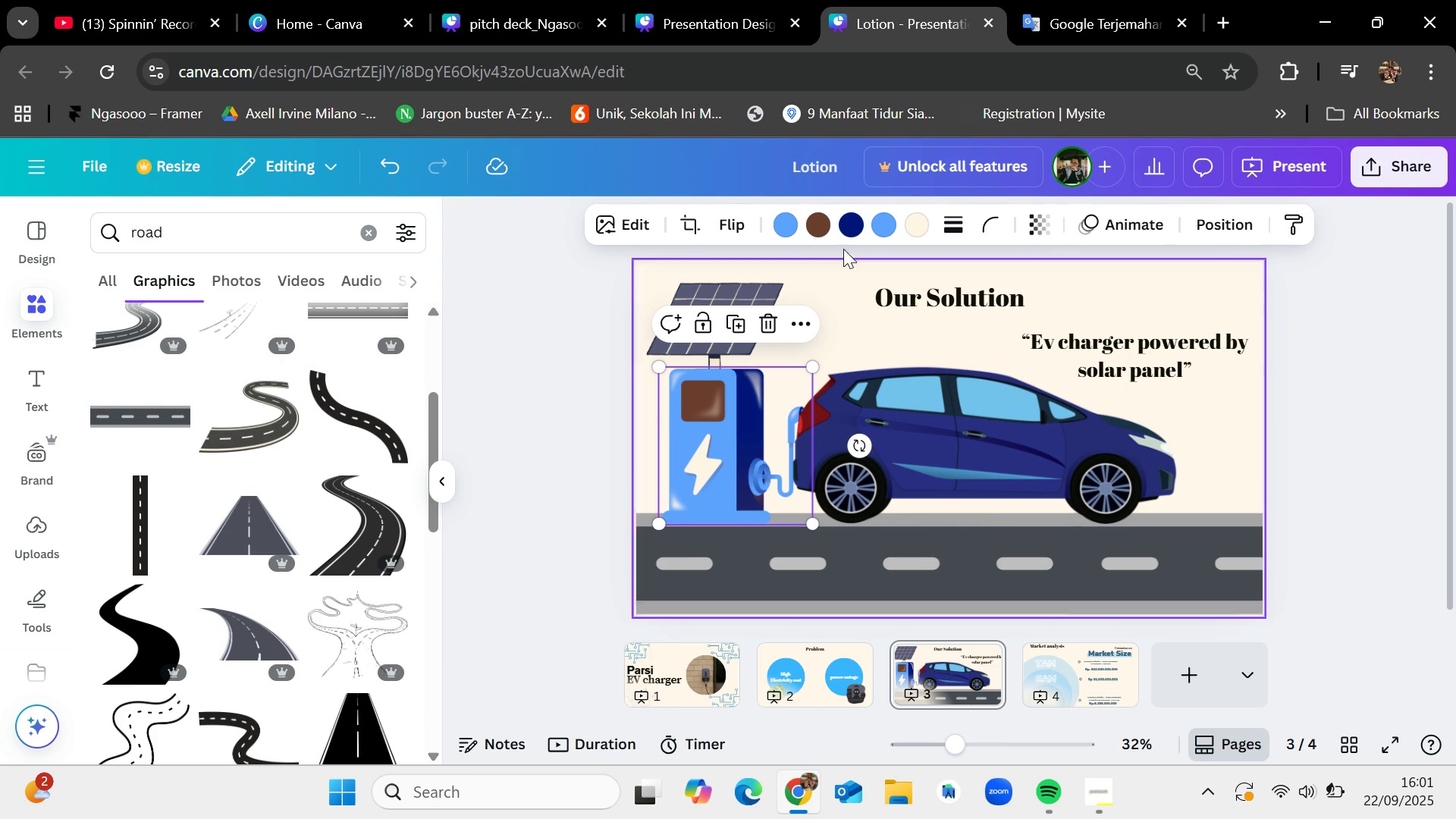 
left_click([783, 216])
 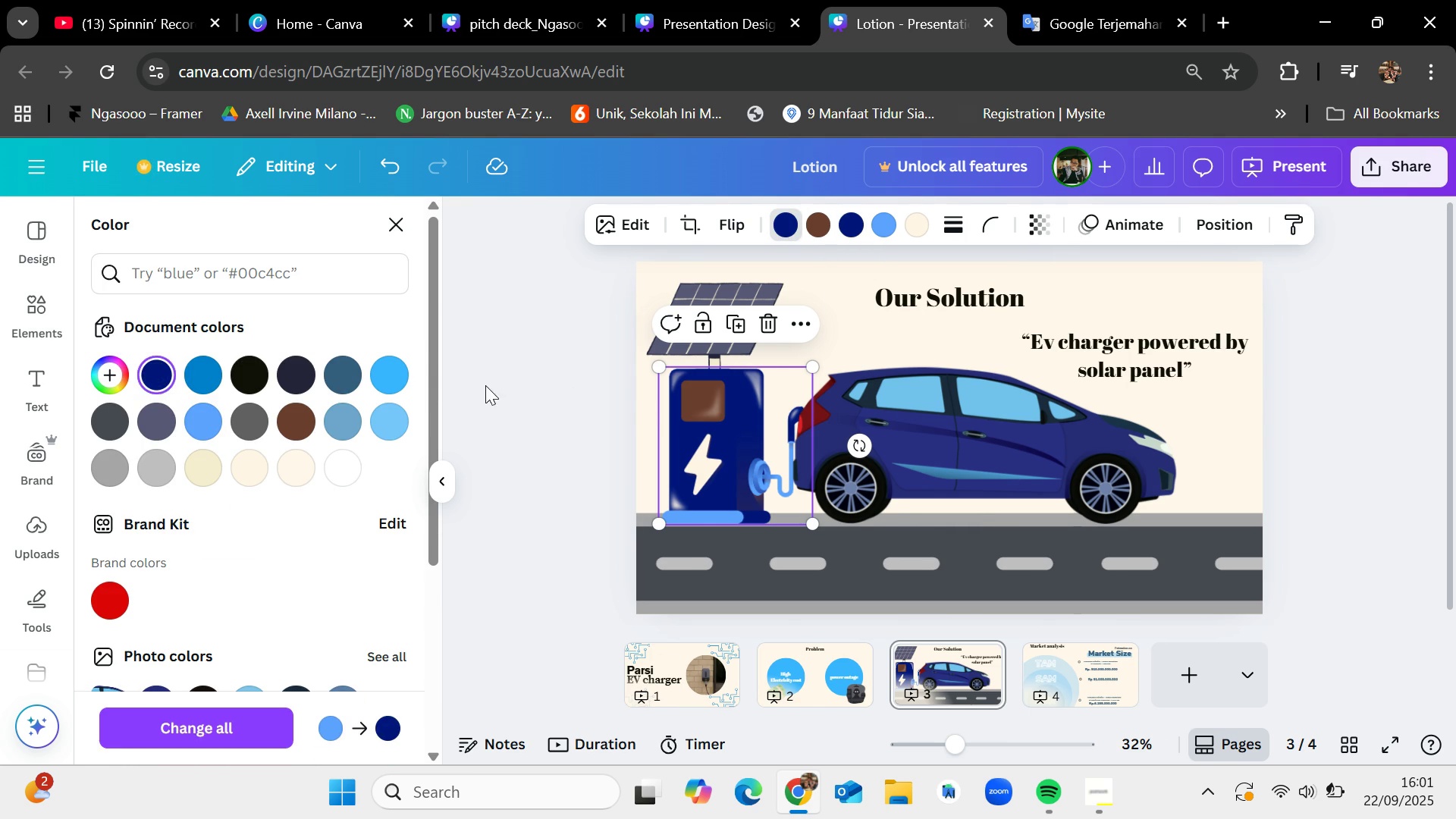 
left_click([502, 392])
 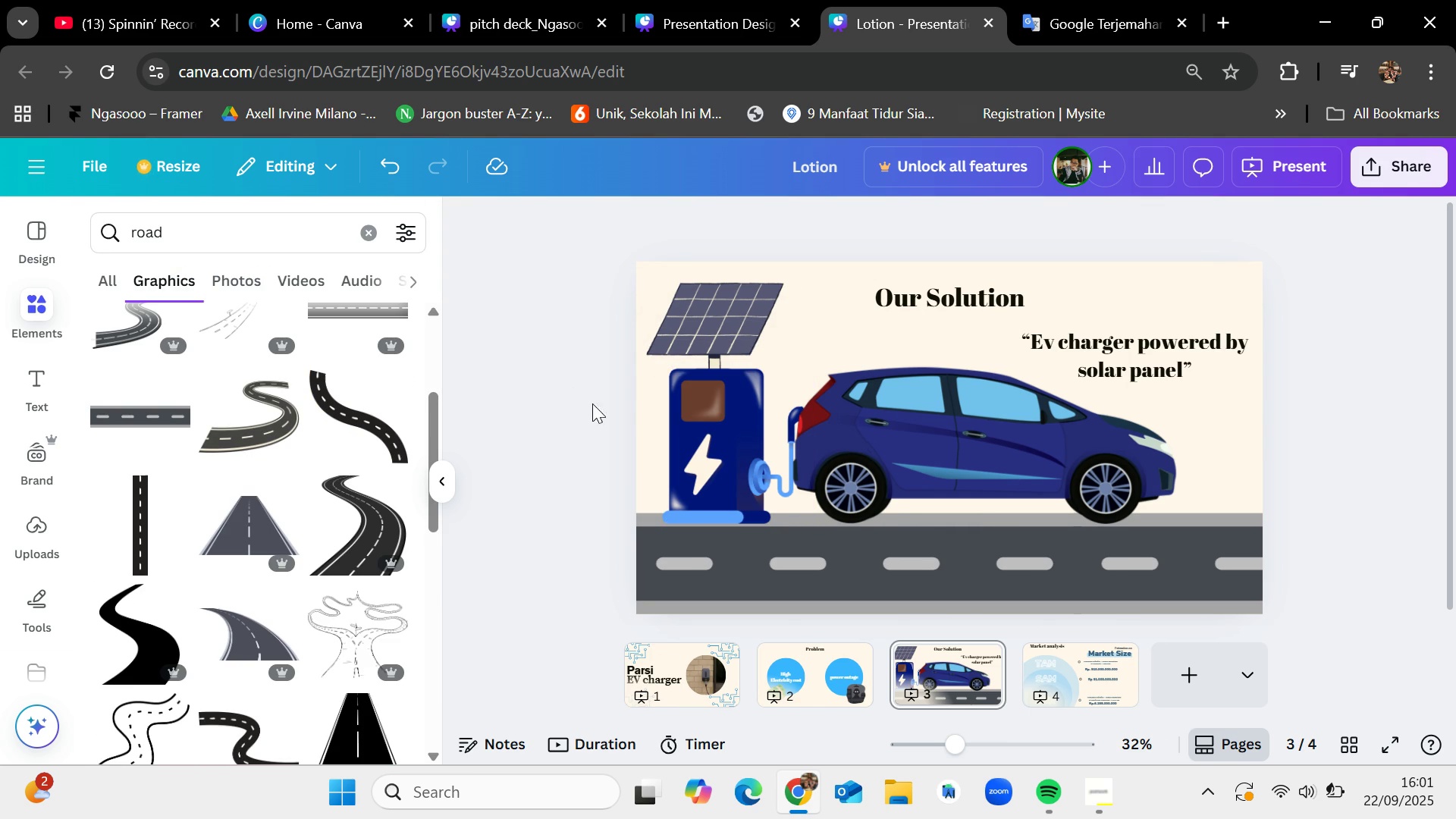 
mouse_move([1098, 651])
 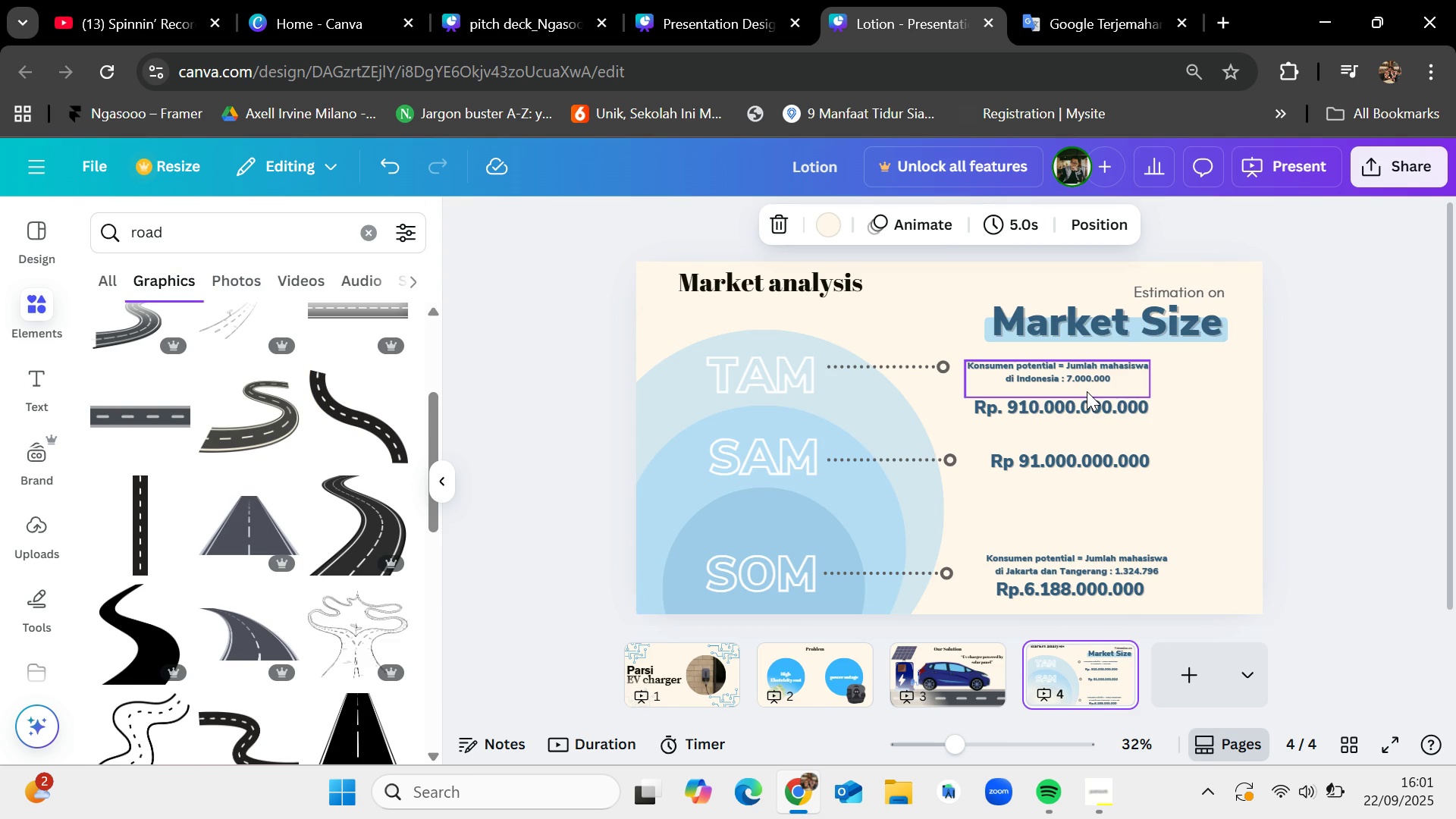 
double_click([1087, 391])
 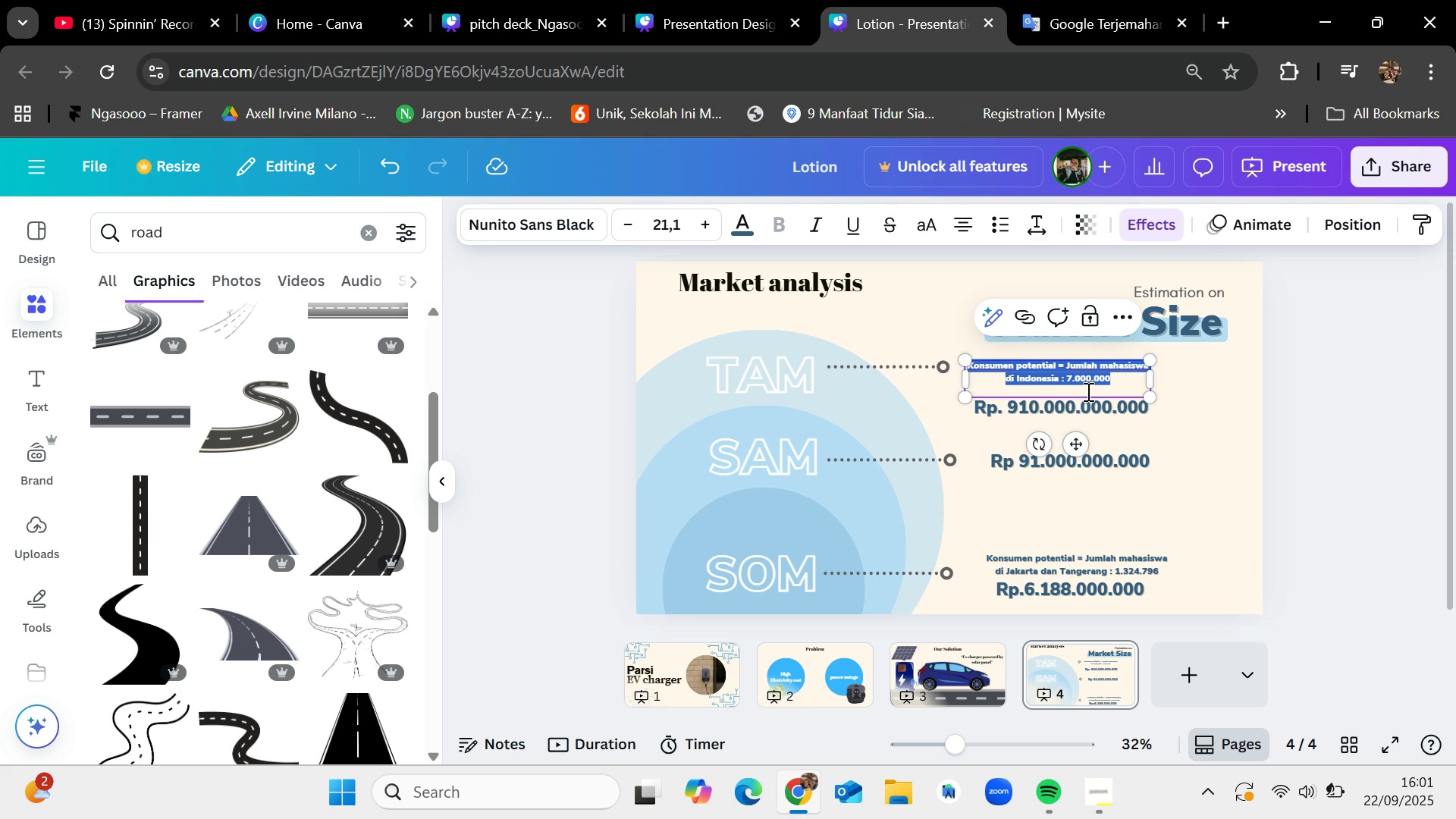 
key(Backspace)
 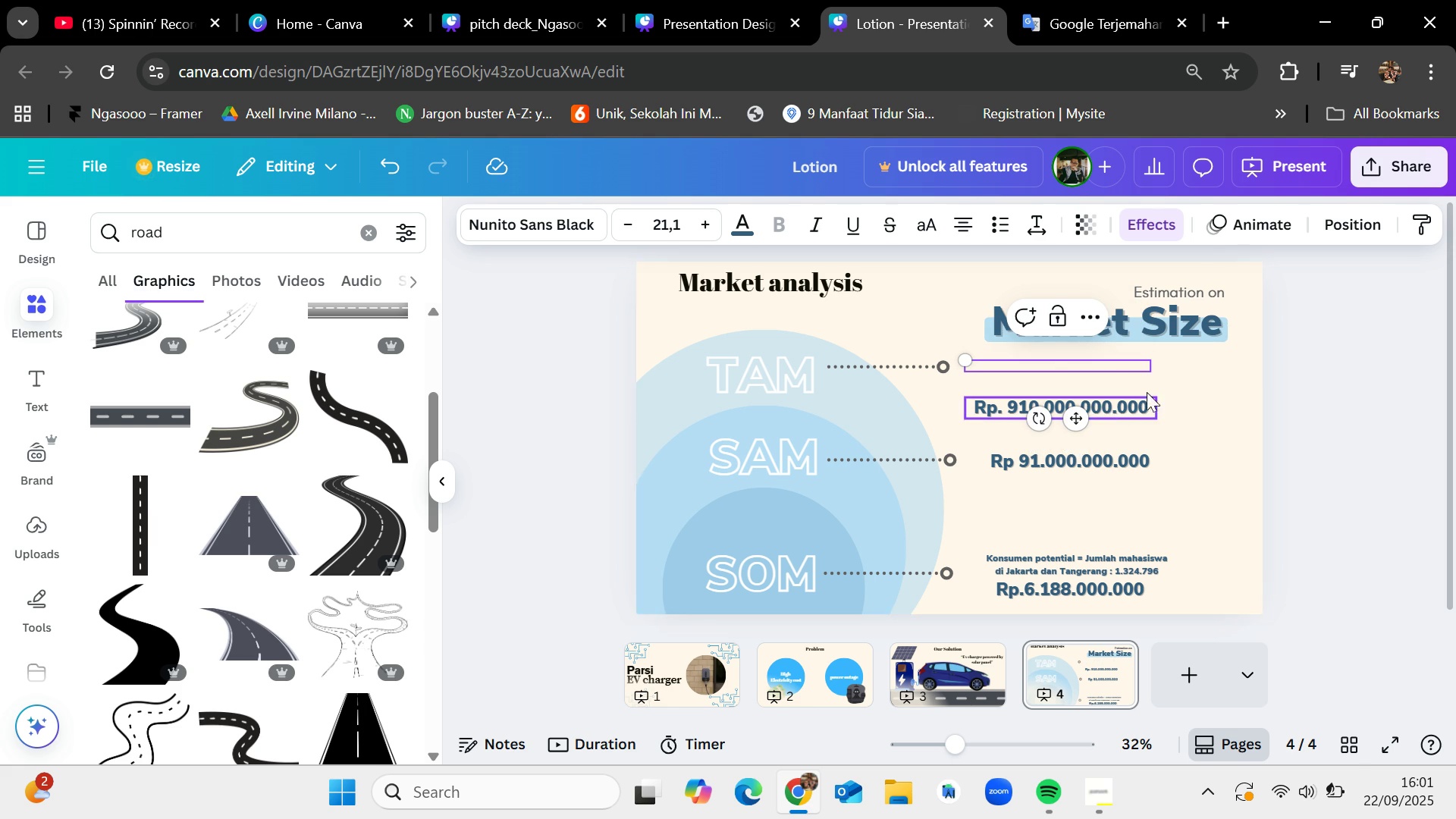 
key(Backspace)
 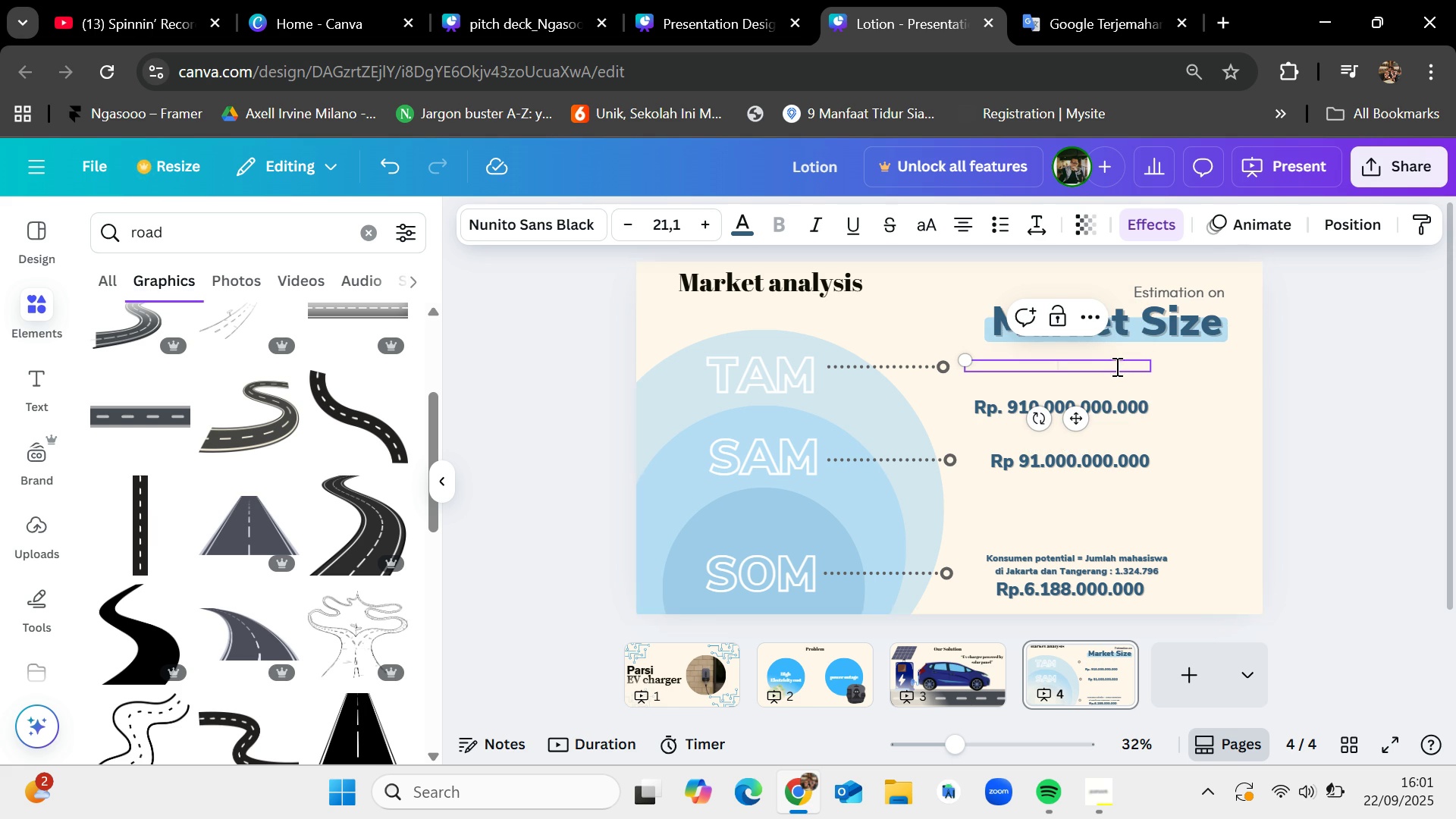 
left_click([1116, 365])